 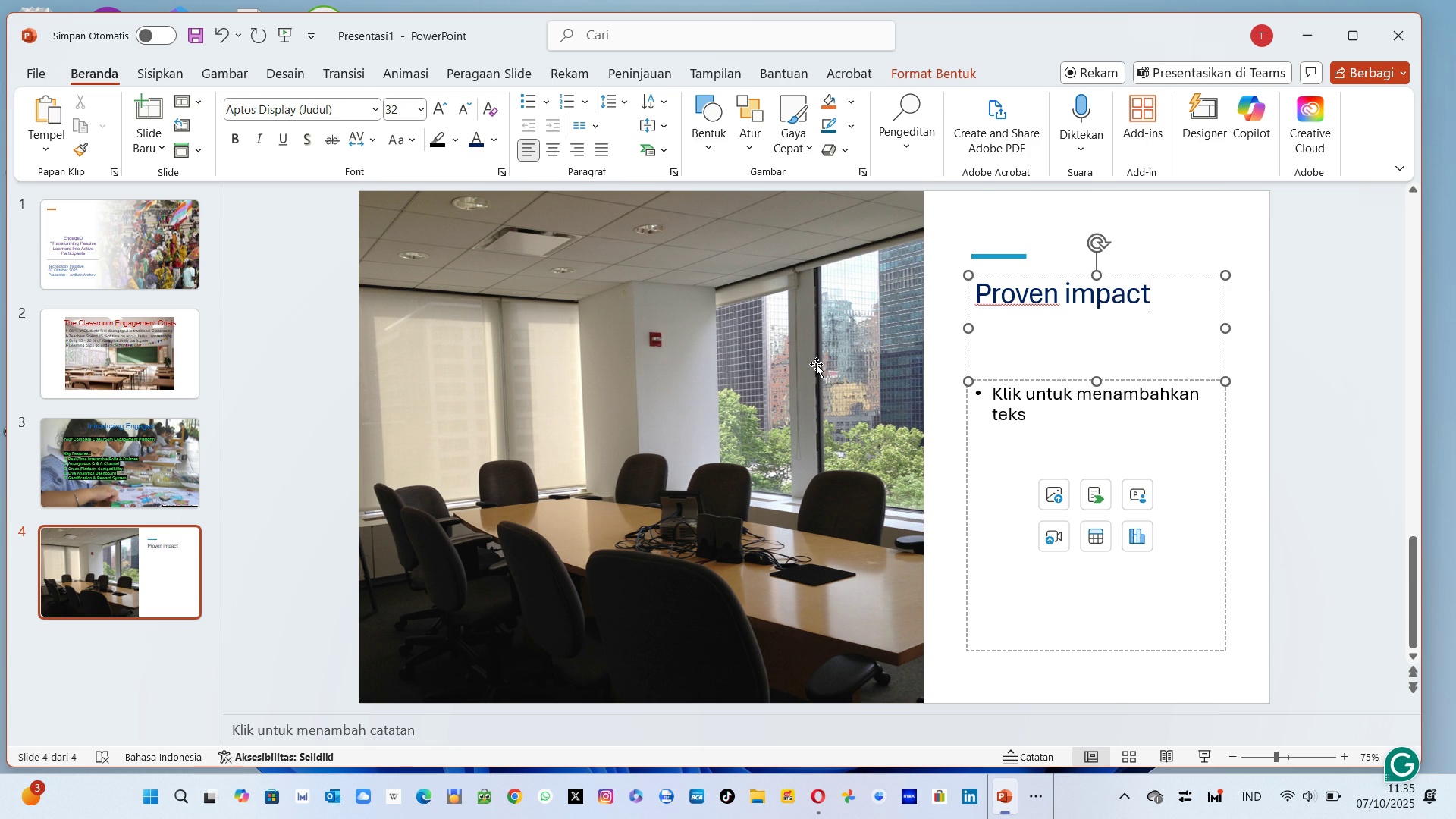 
type( on Learning Outcomes)
 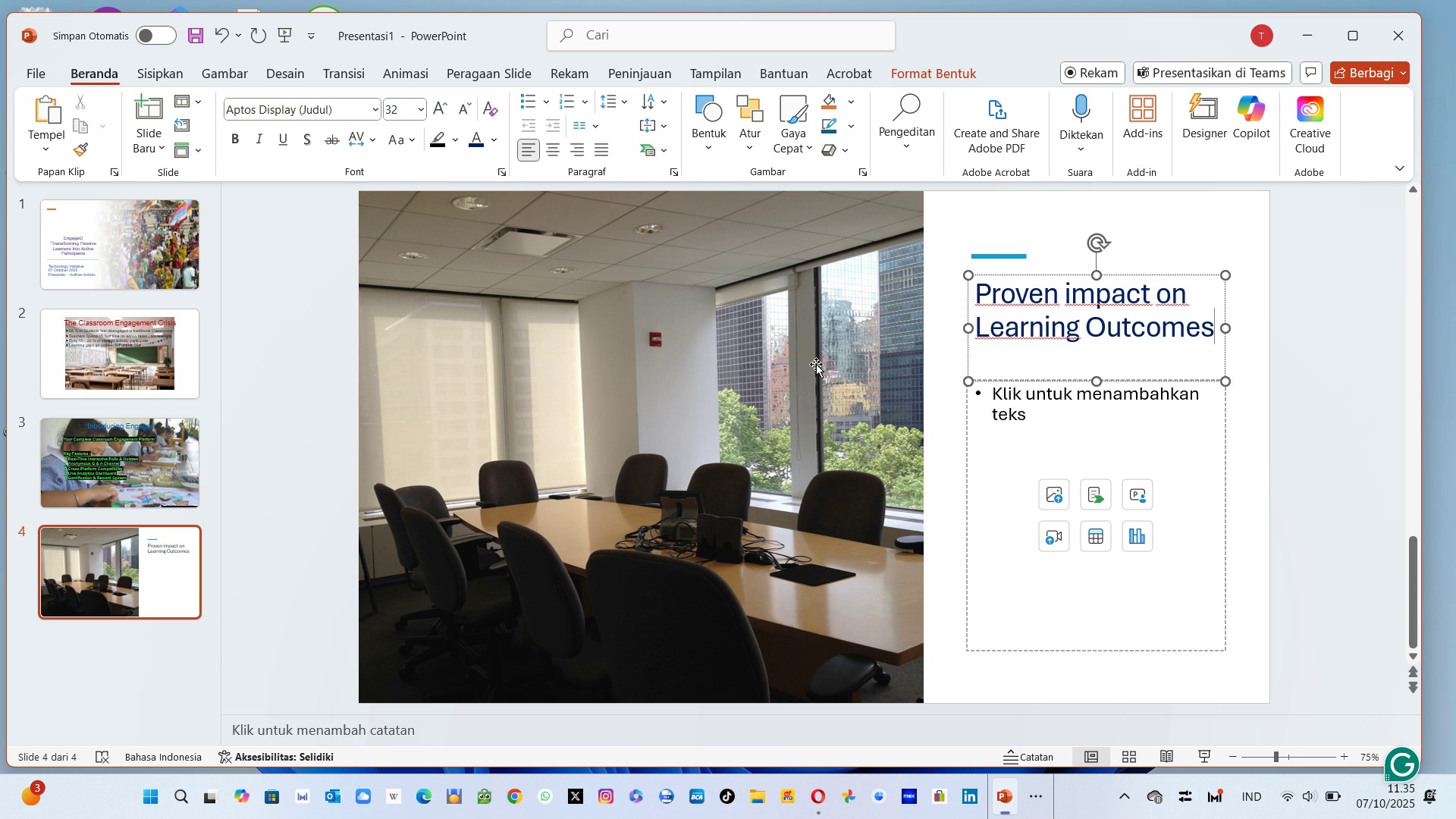 
wait(17.87)
 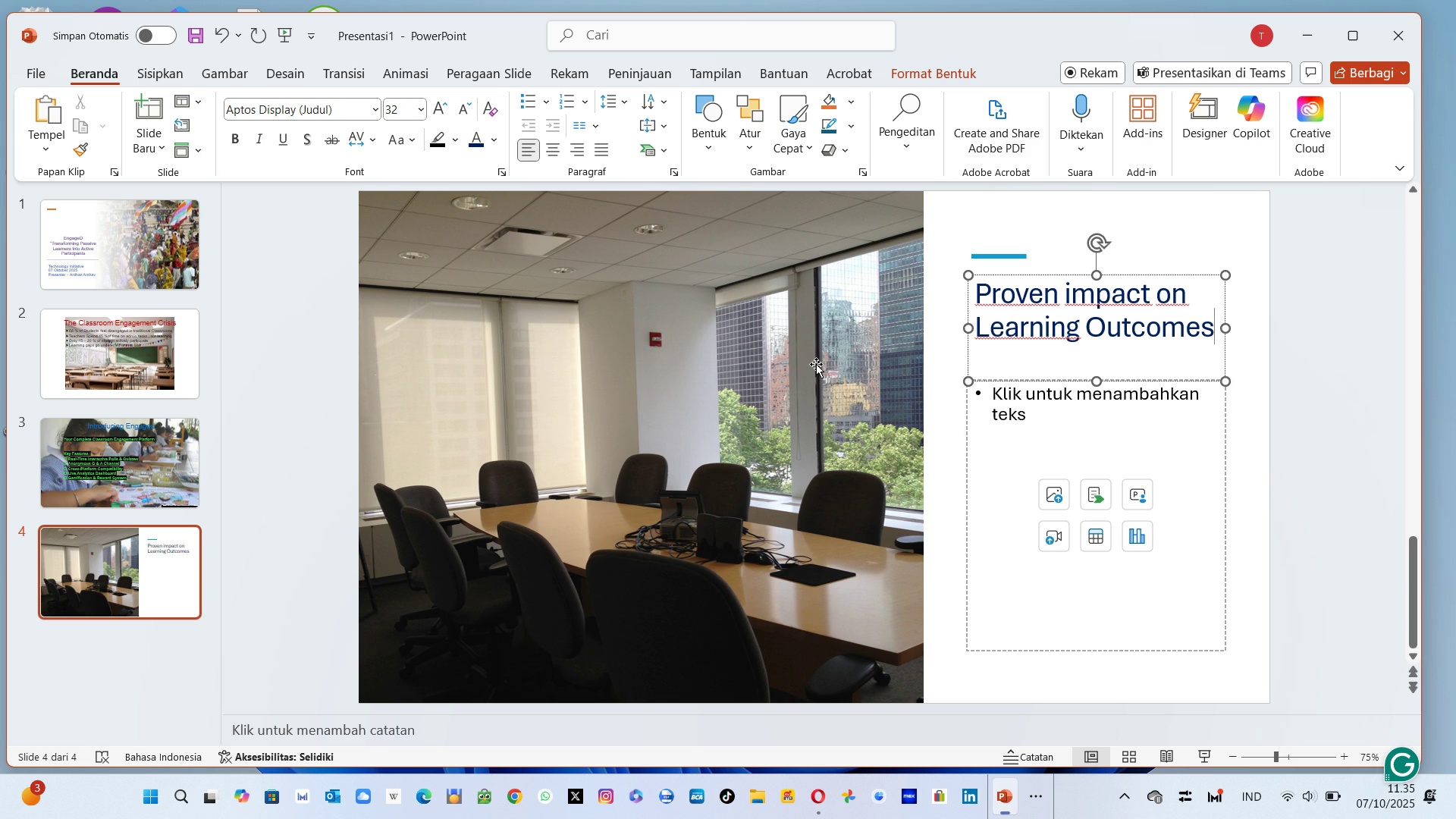 
left_click([1006, 428])
 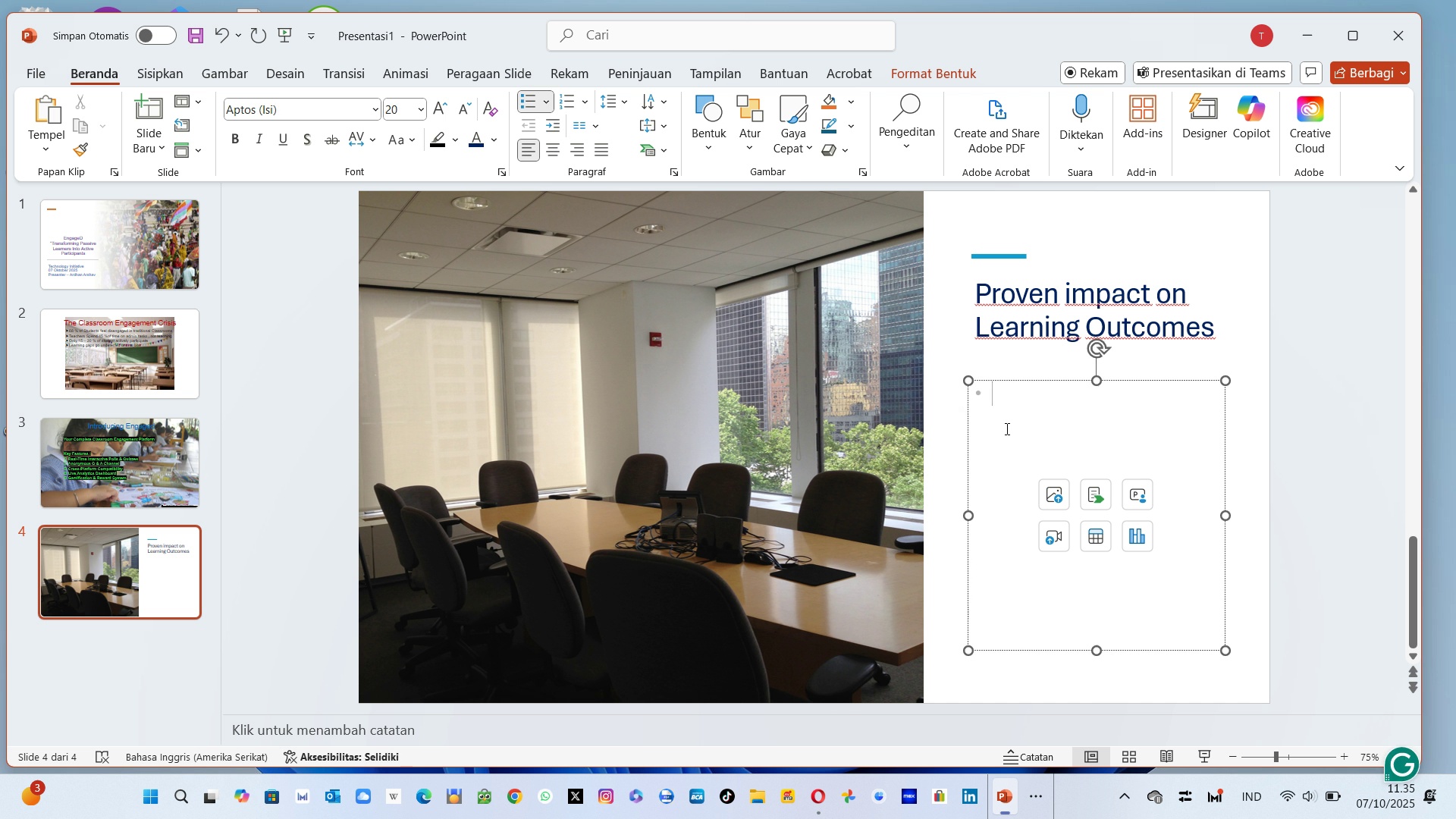 
type(For )
key(Backspace)
key(Backspace)
key(Backspace)
key(Backspace)
 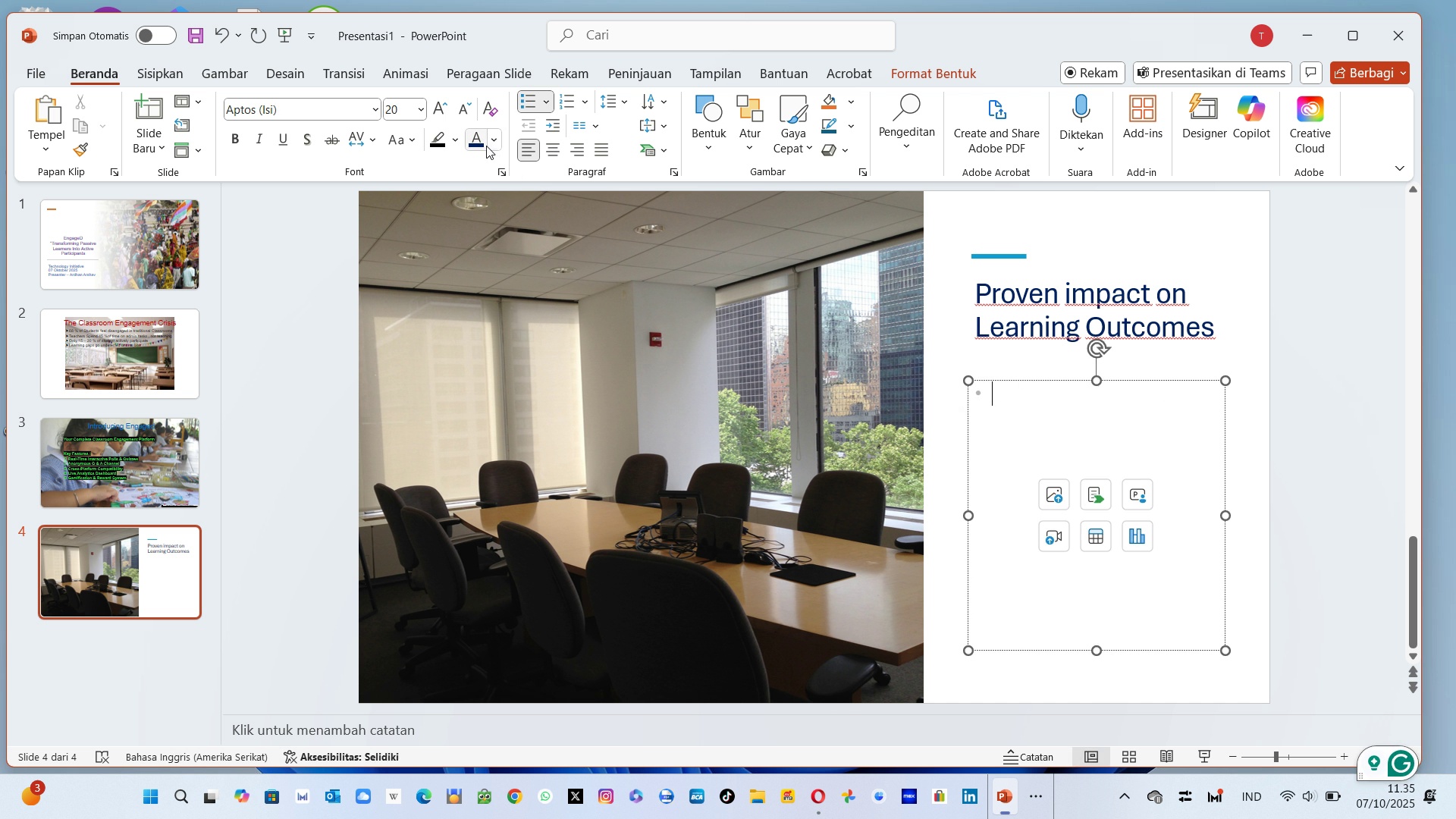 
left_click([486, 143])
 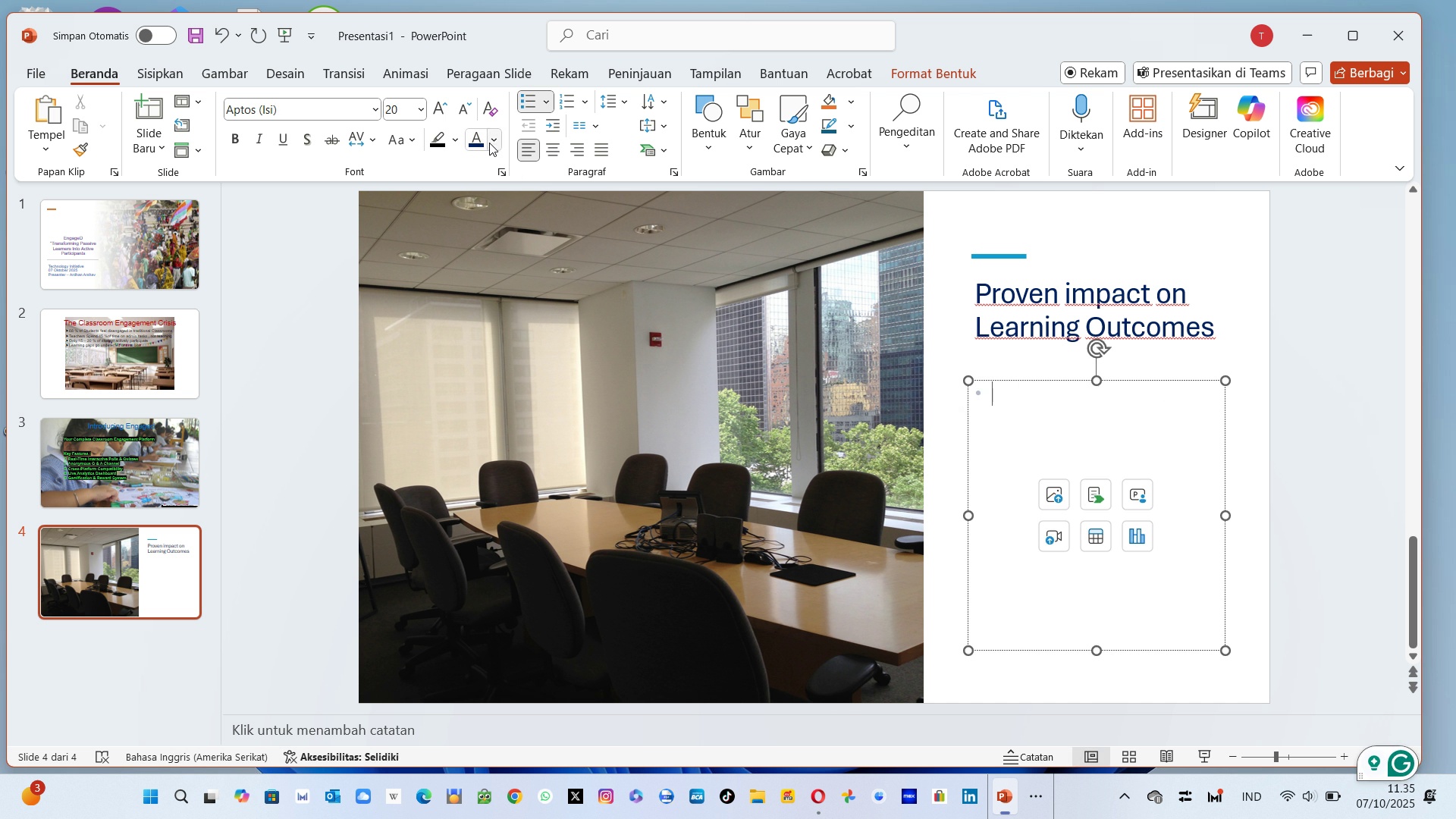 
left_click([489, 143])
 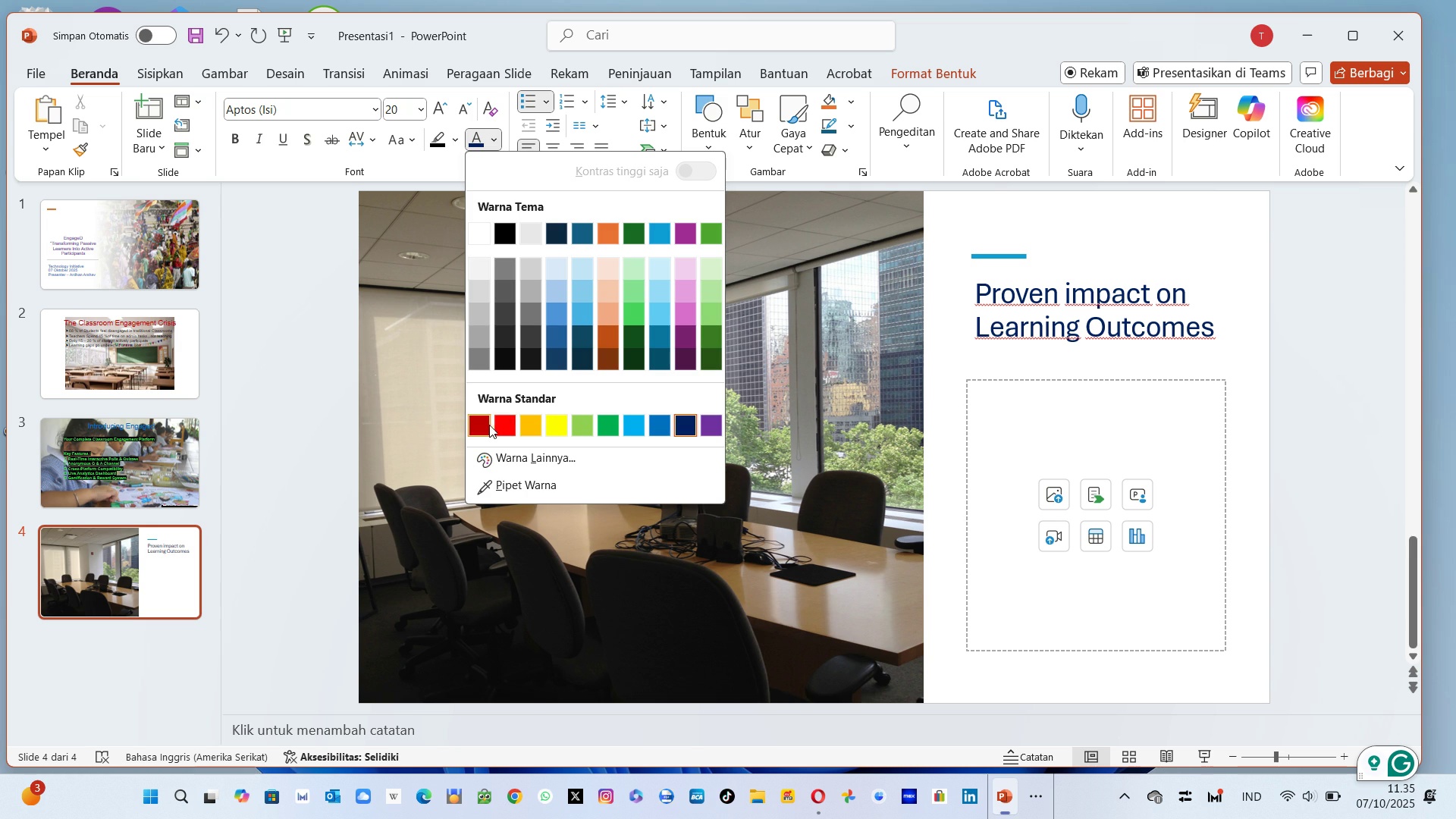 
left_click([485, 426])
 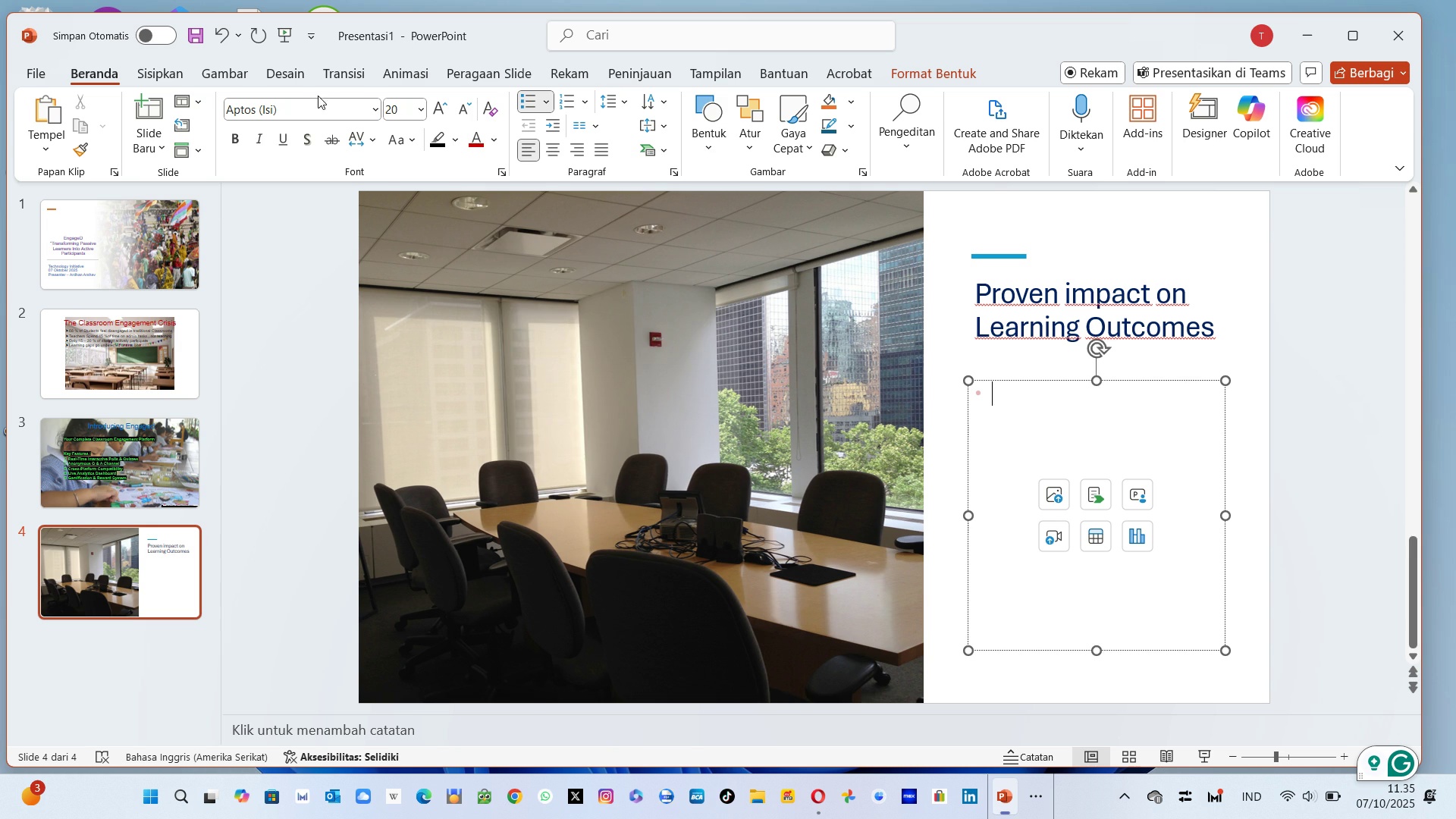 
left_click([312, 115])
 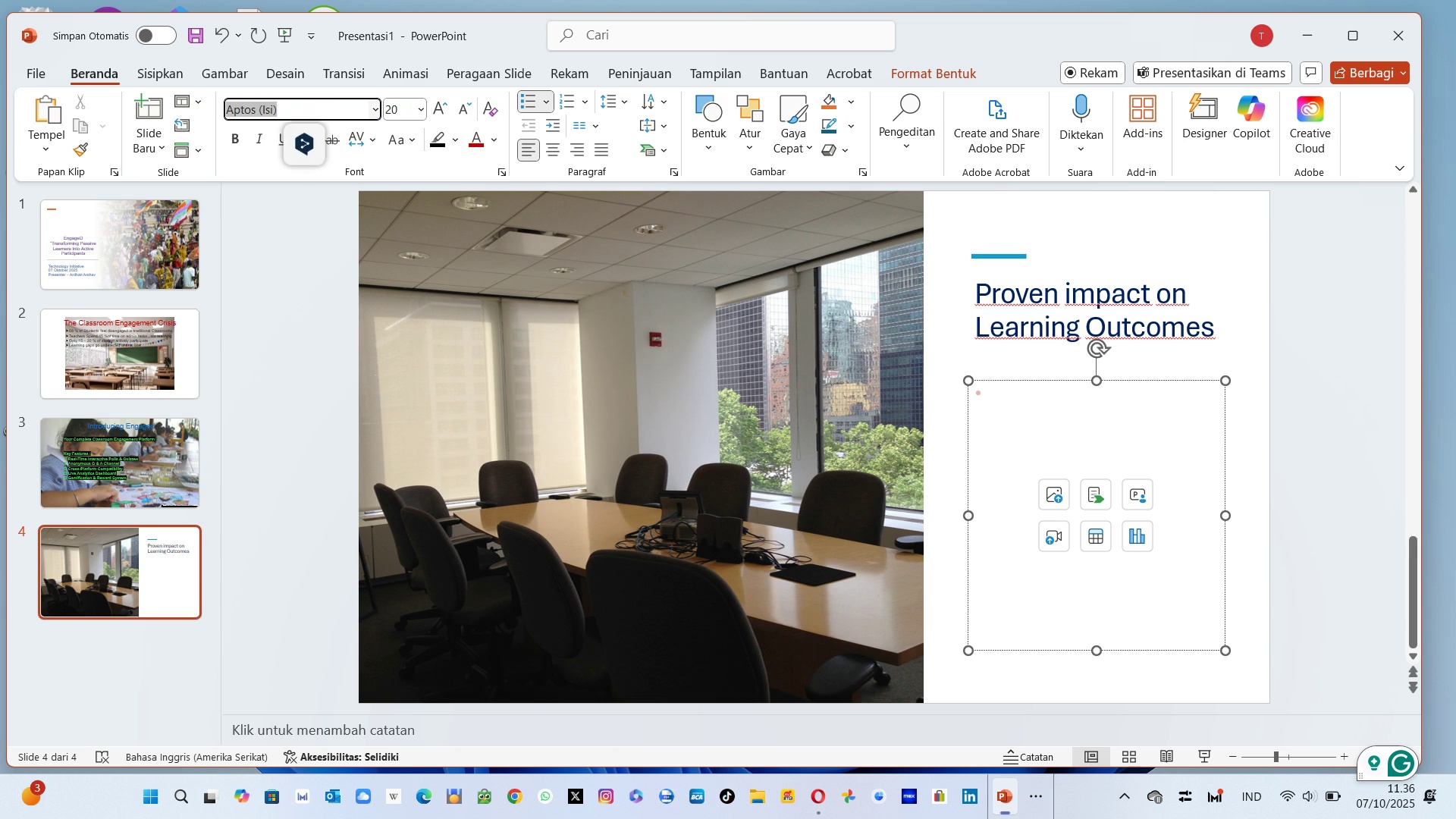 
type(Aroal)
key(Backspace)
key(Backspace)
key(Backspace)
type(al)
key(Tab)
type(24)
 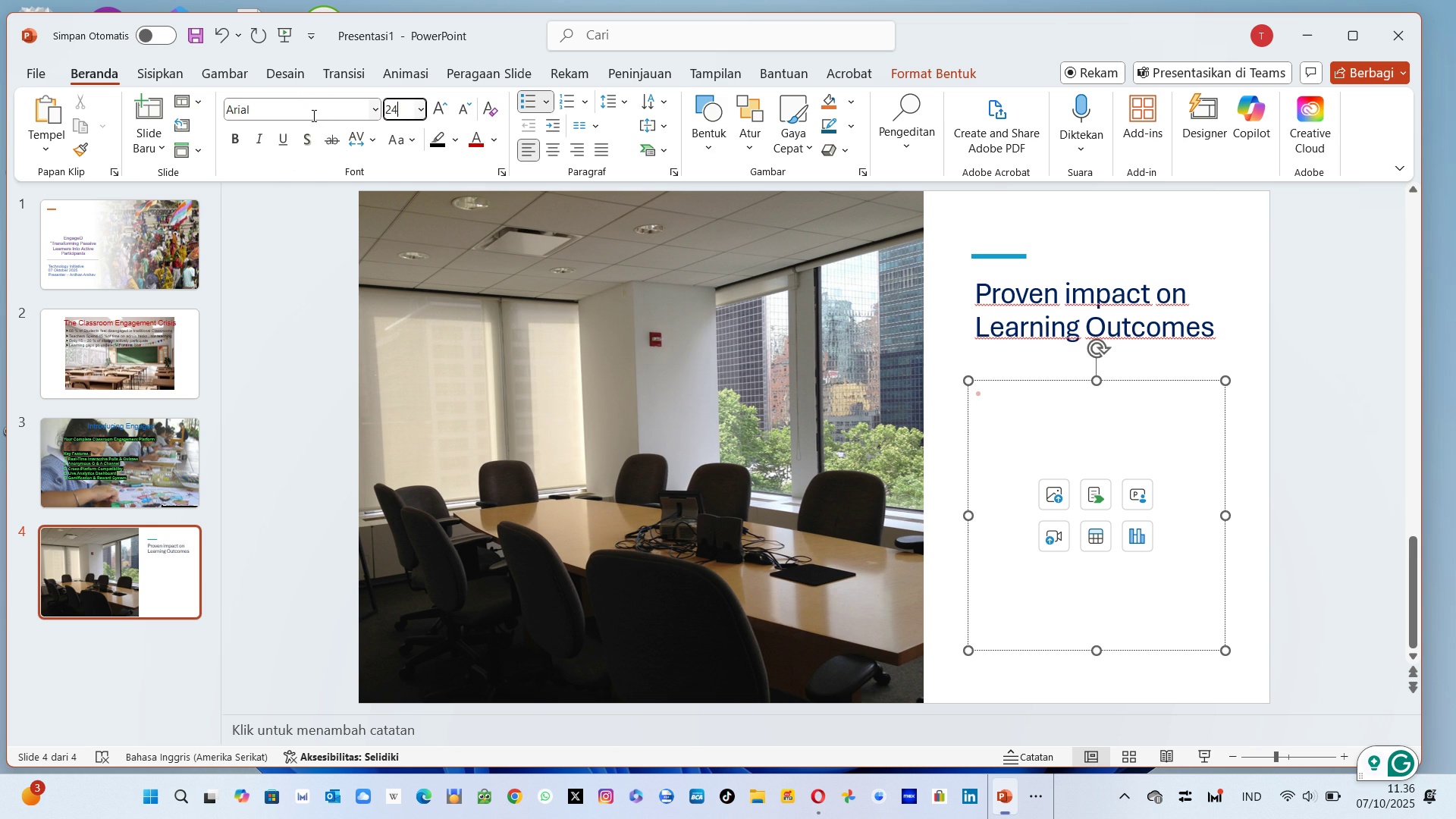 
key(Enter)
 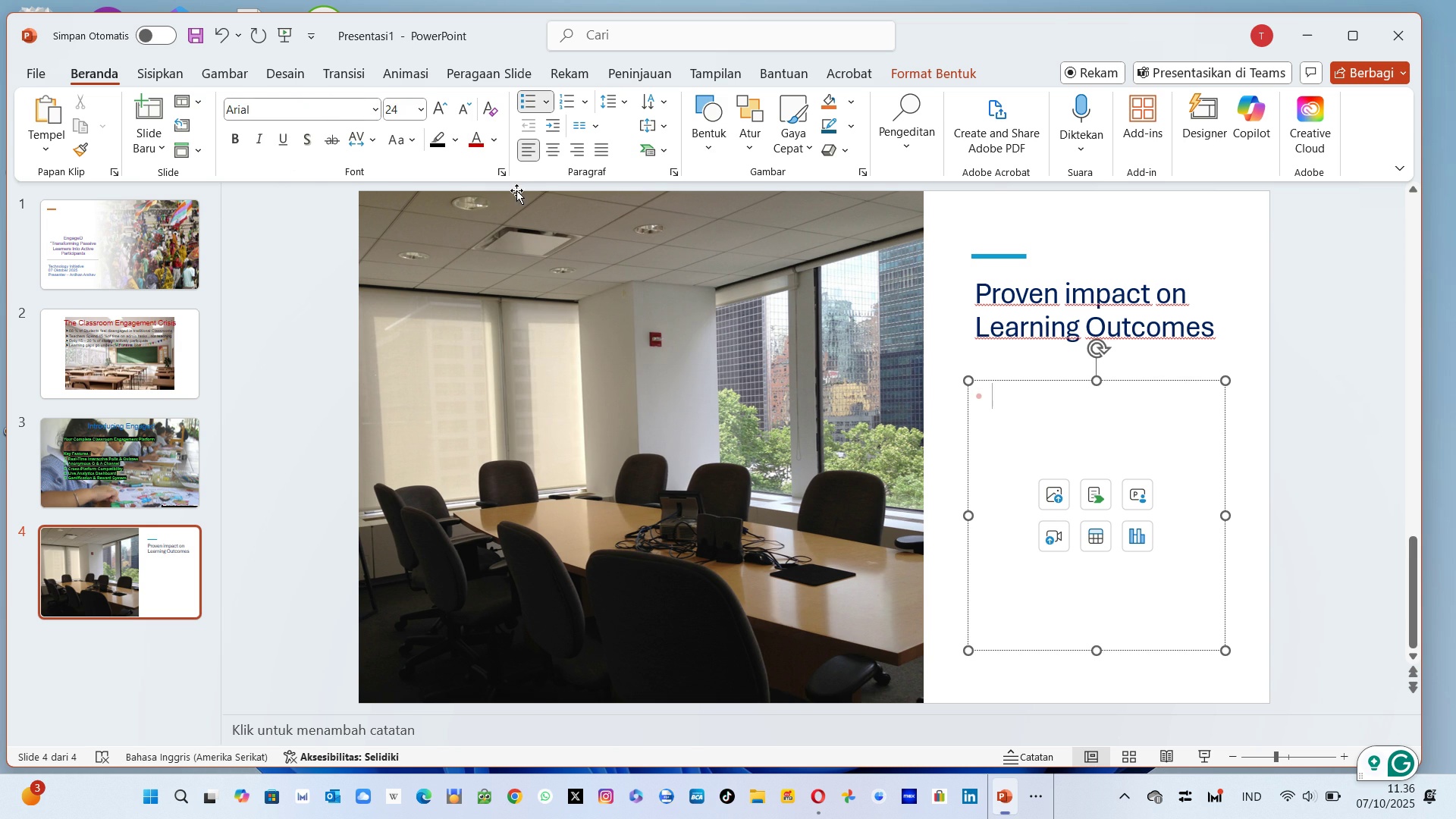 
key(Backspace)
 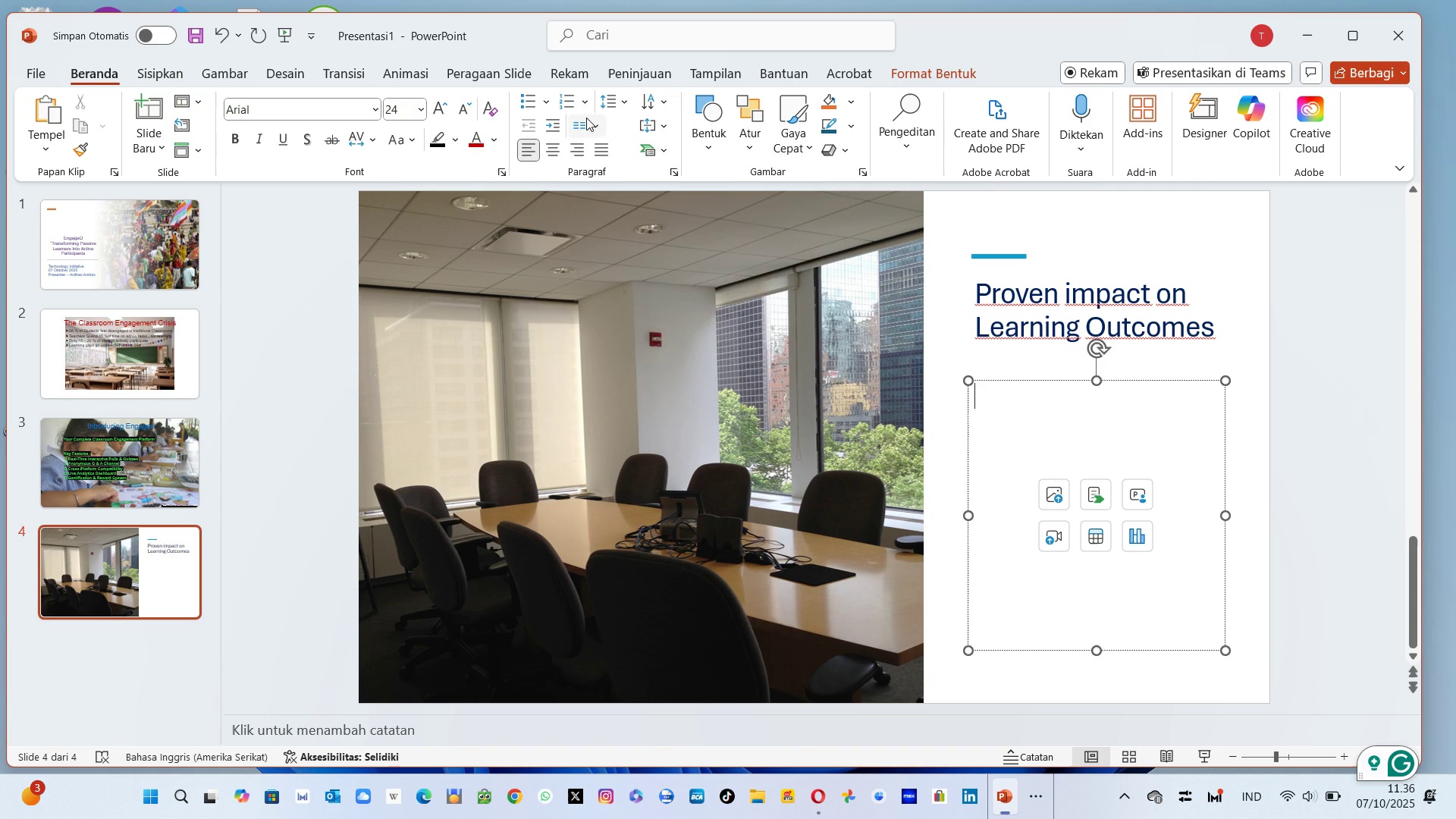 
left_click([581, 95])
 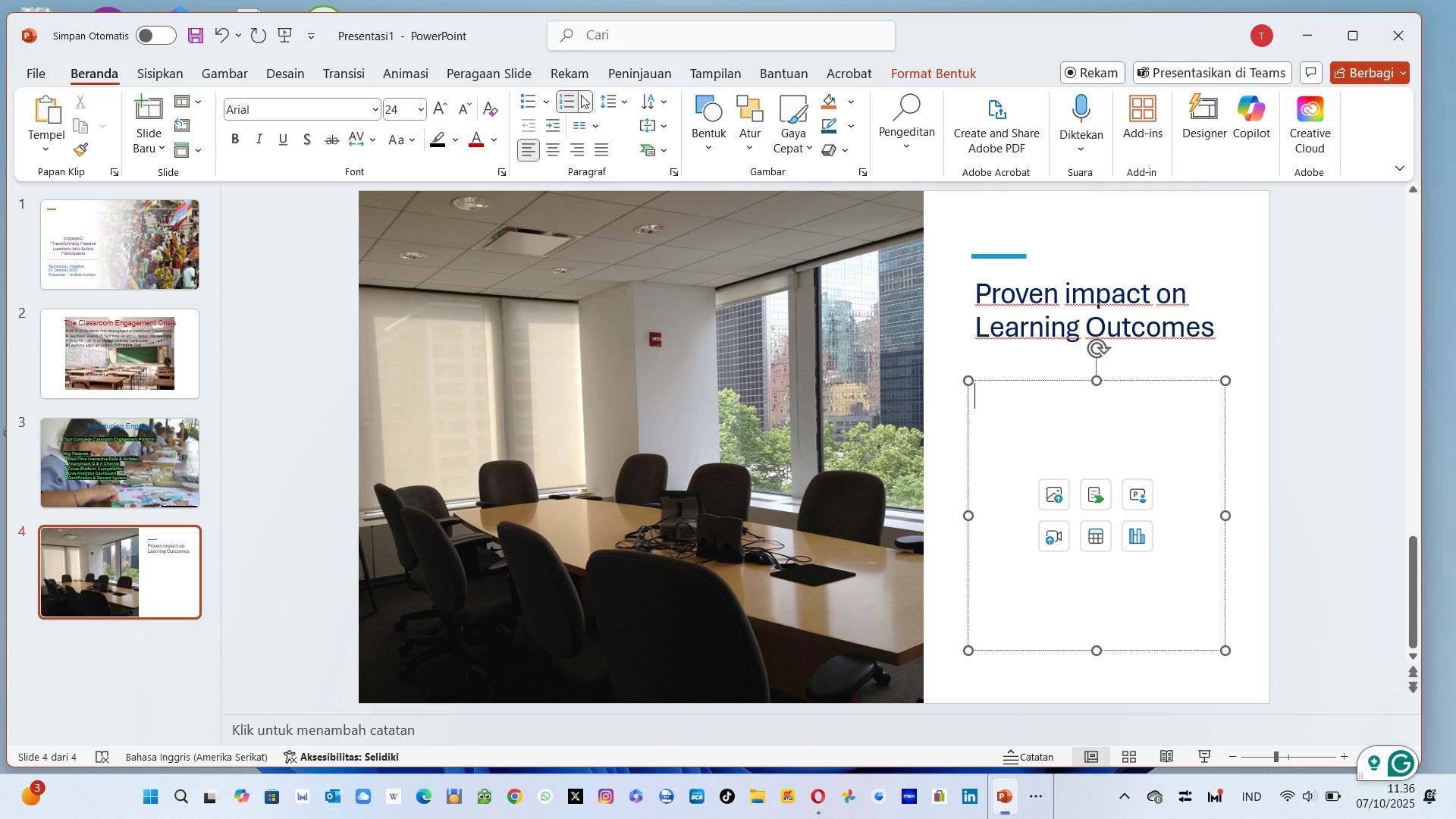 
left_click([581, 95])
 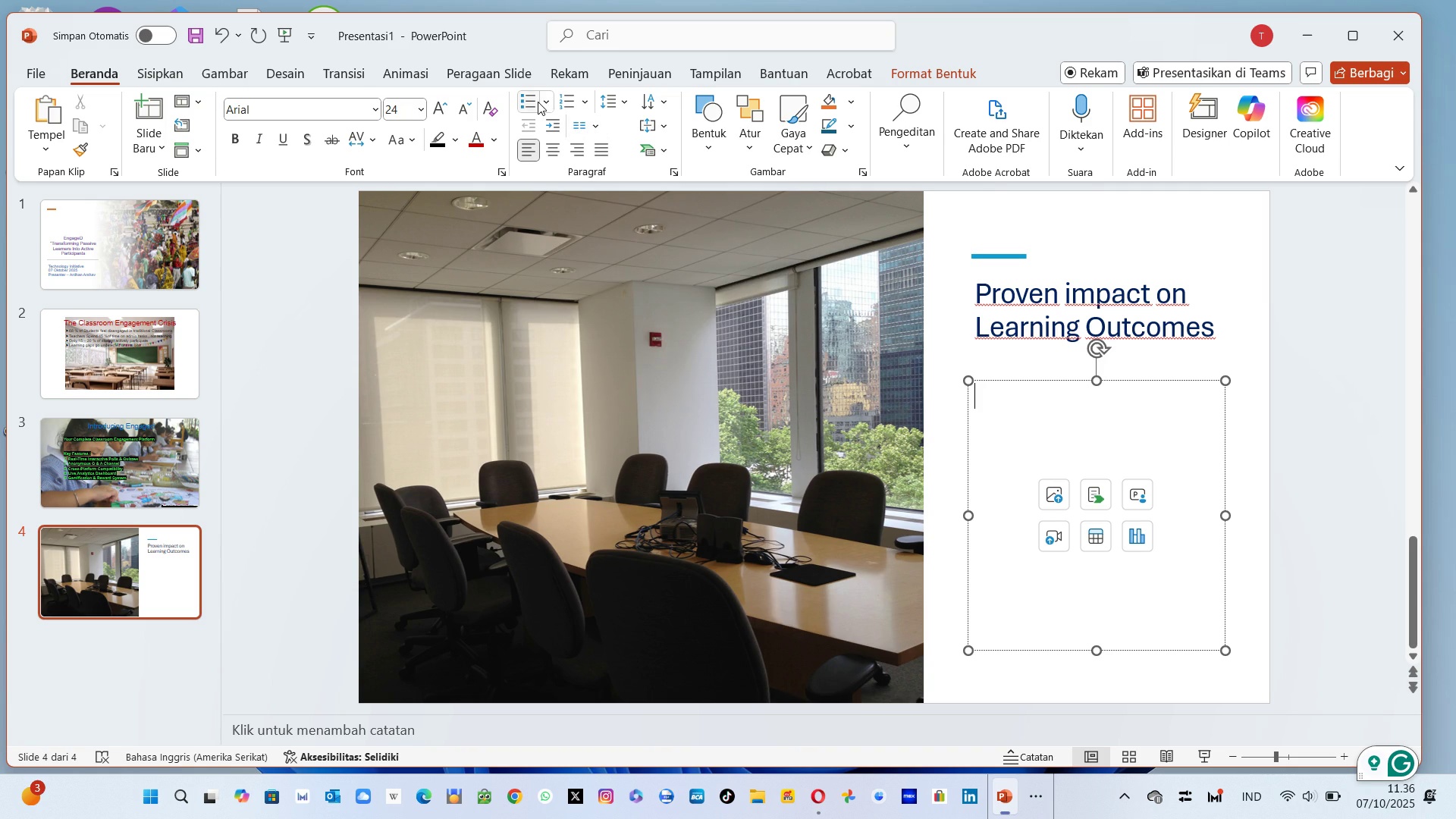 
left_click([538, 102])
 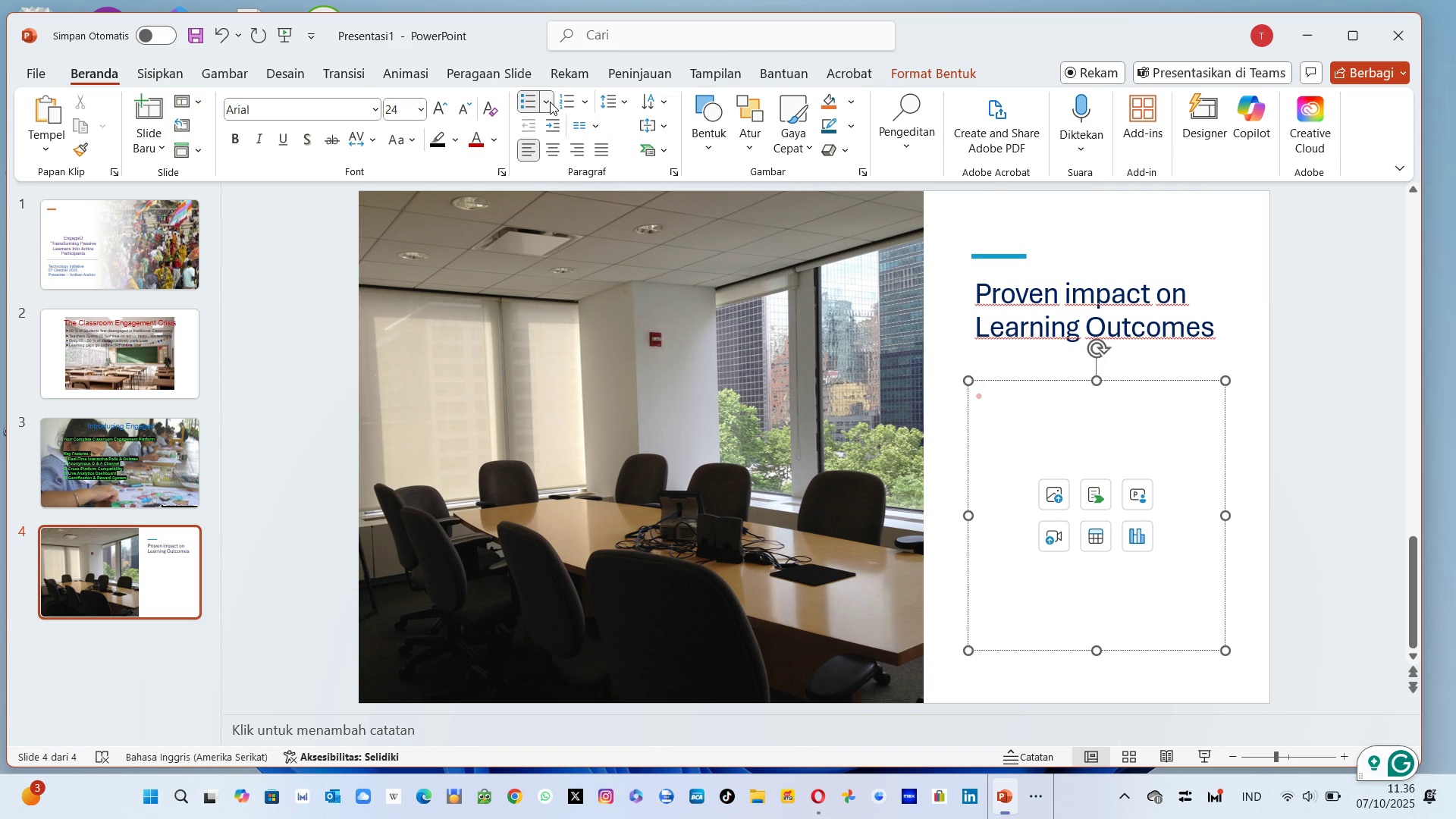 
left_click([550, 102])
 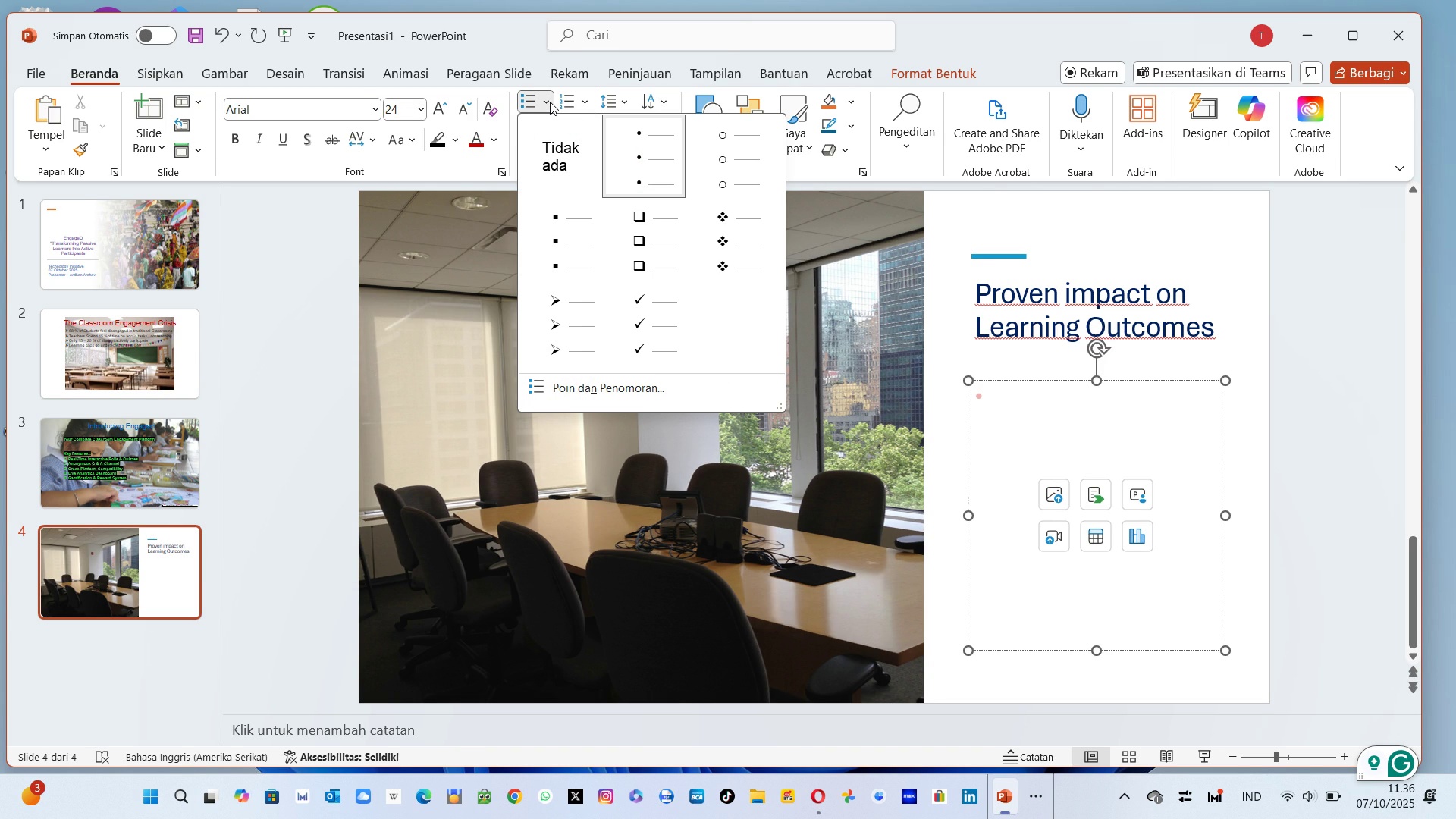 
key(Backspace)
 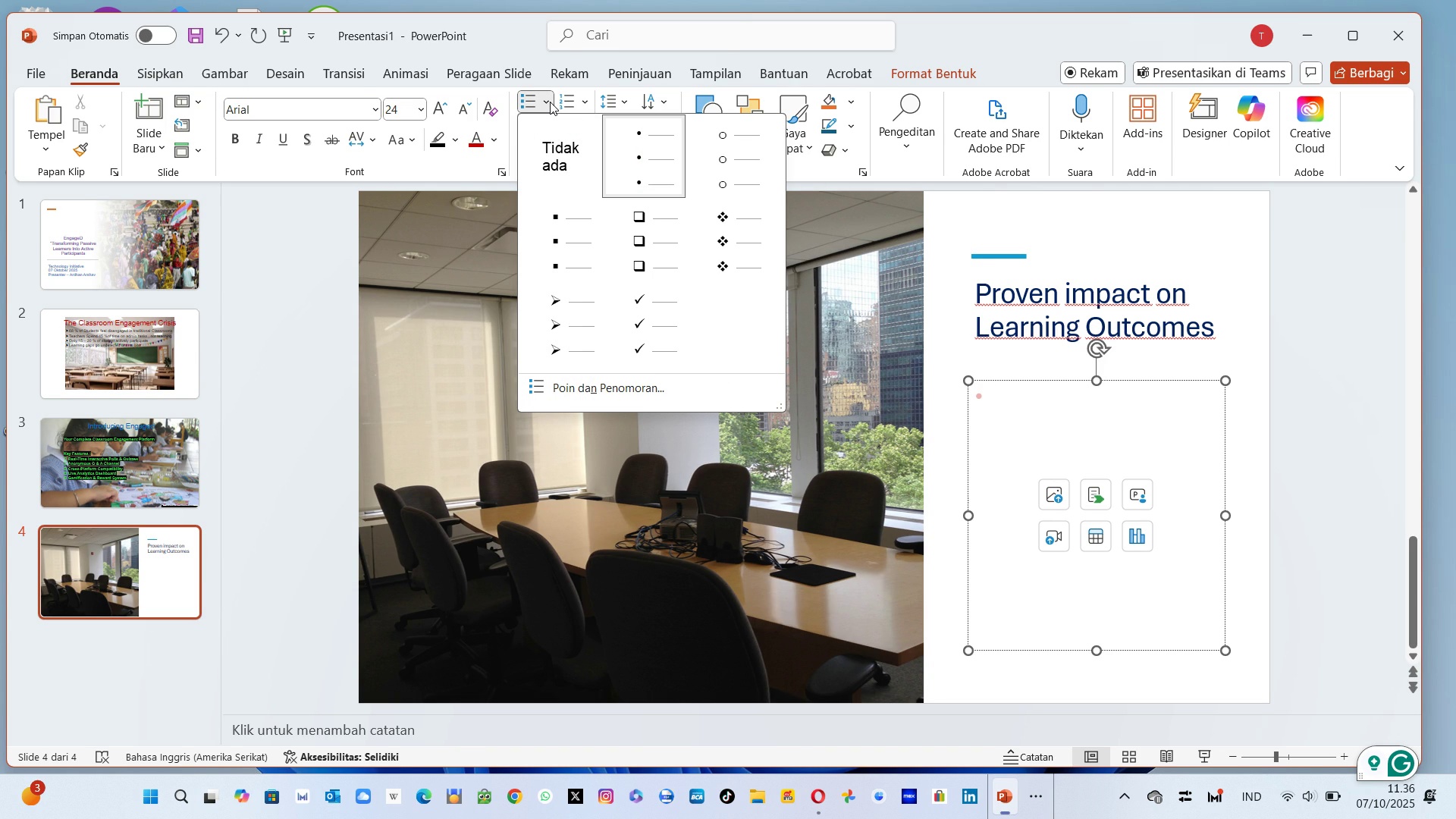 
key(Backspace)
 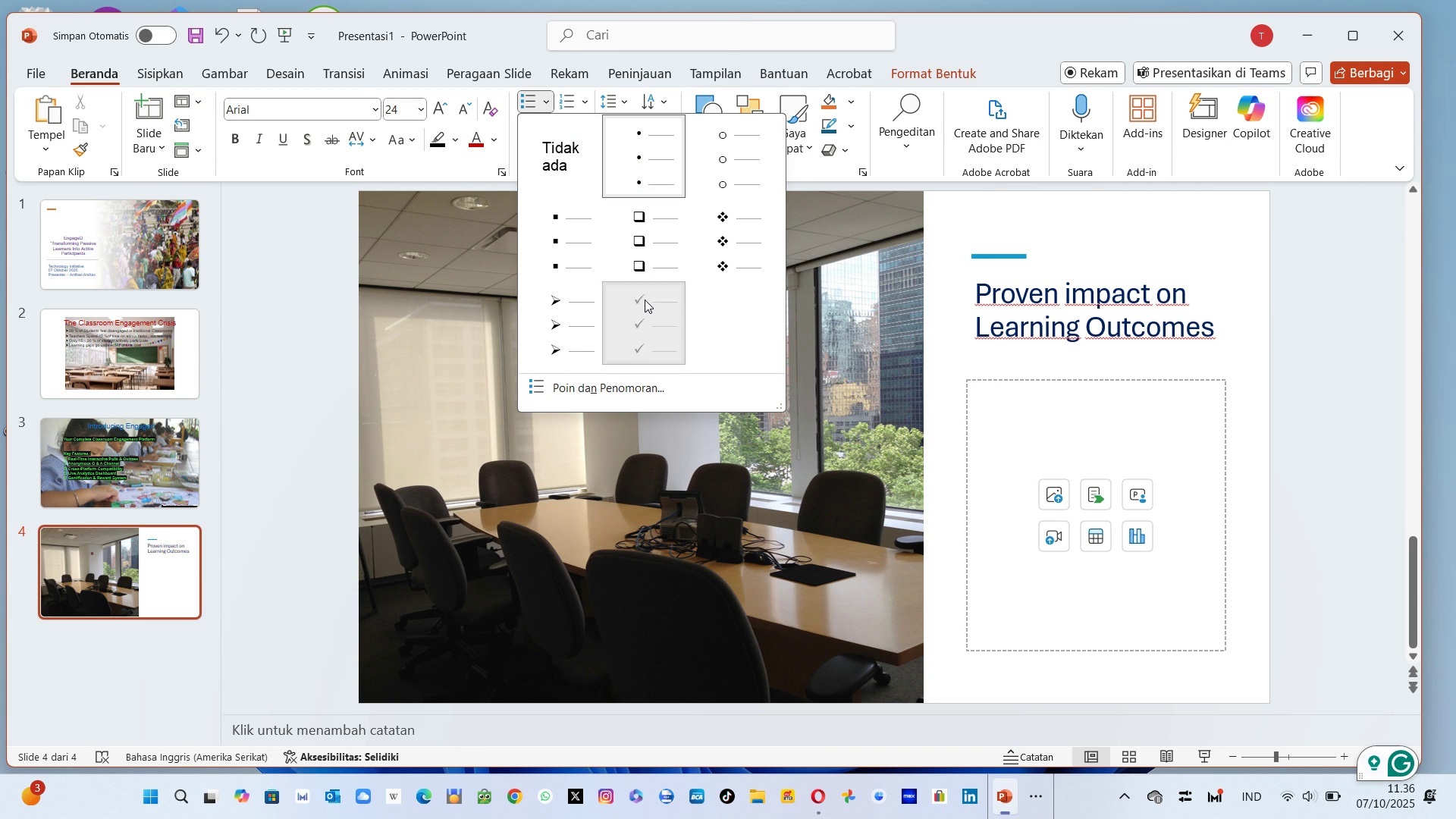 
left_click([645, 300])
 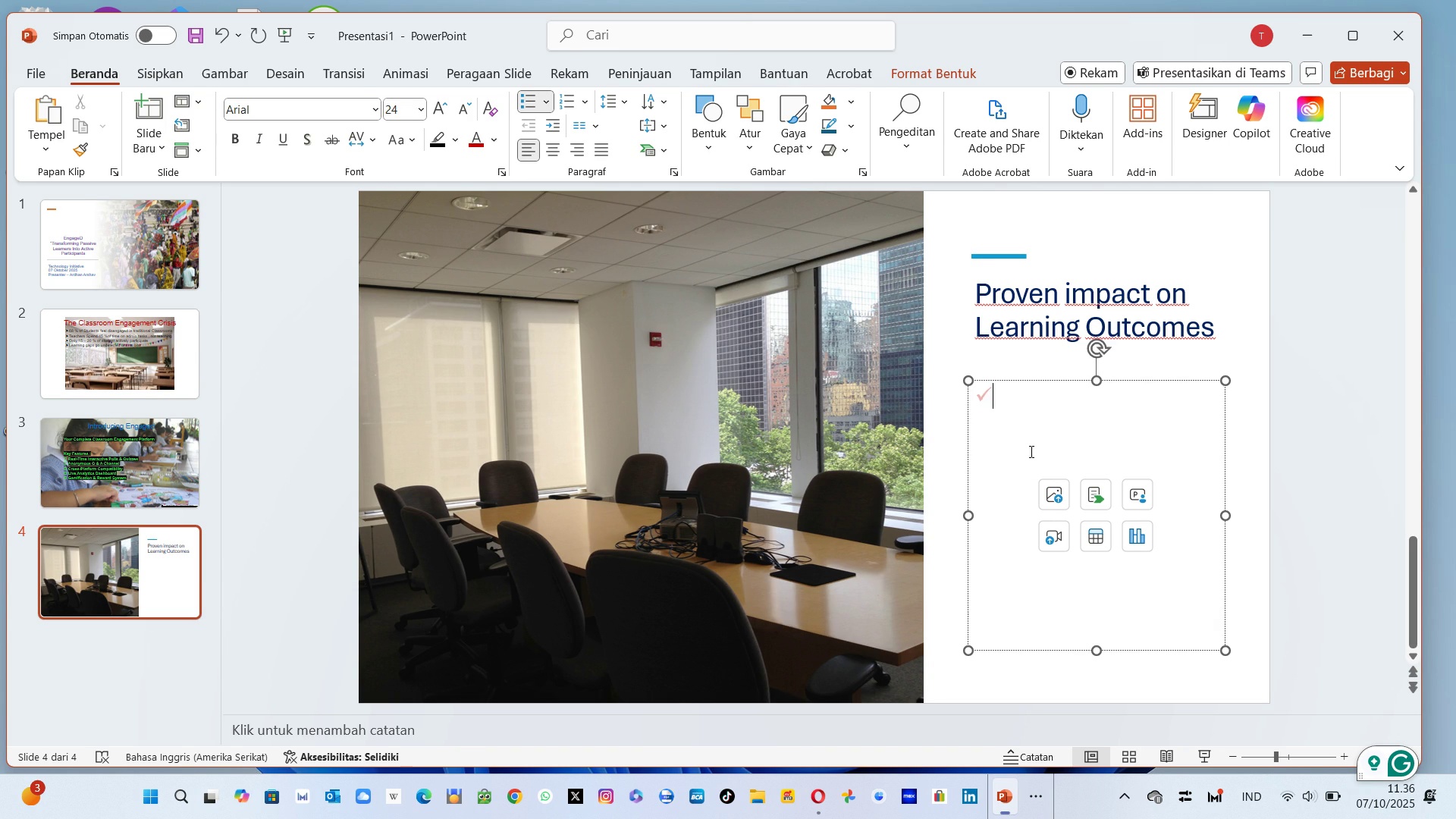 
key(Space)
 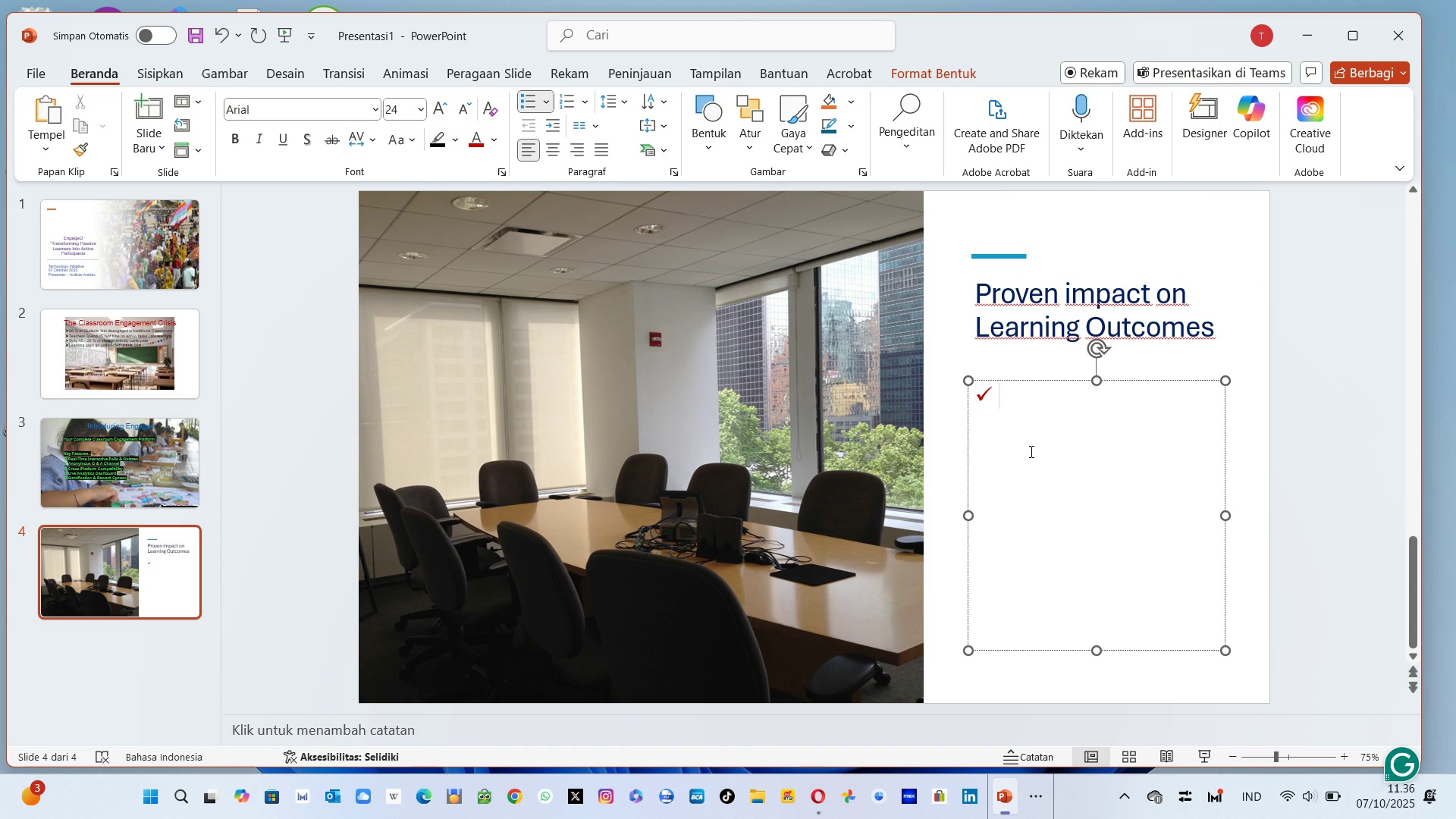 
wait(12.61)
 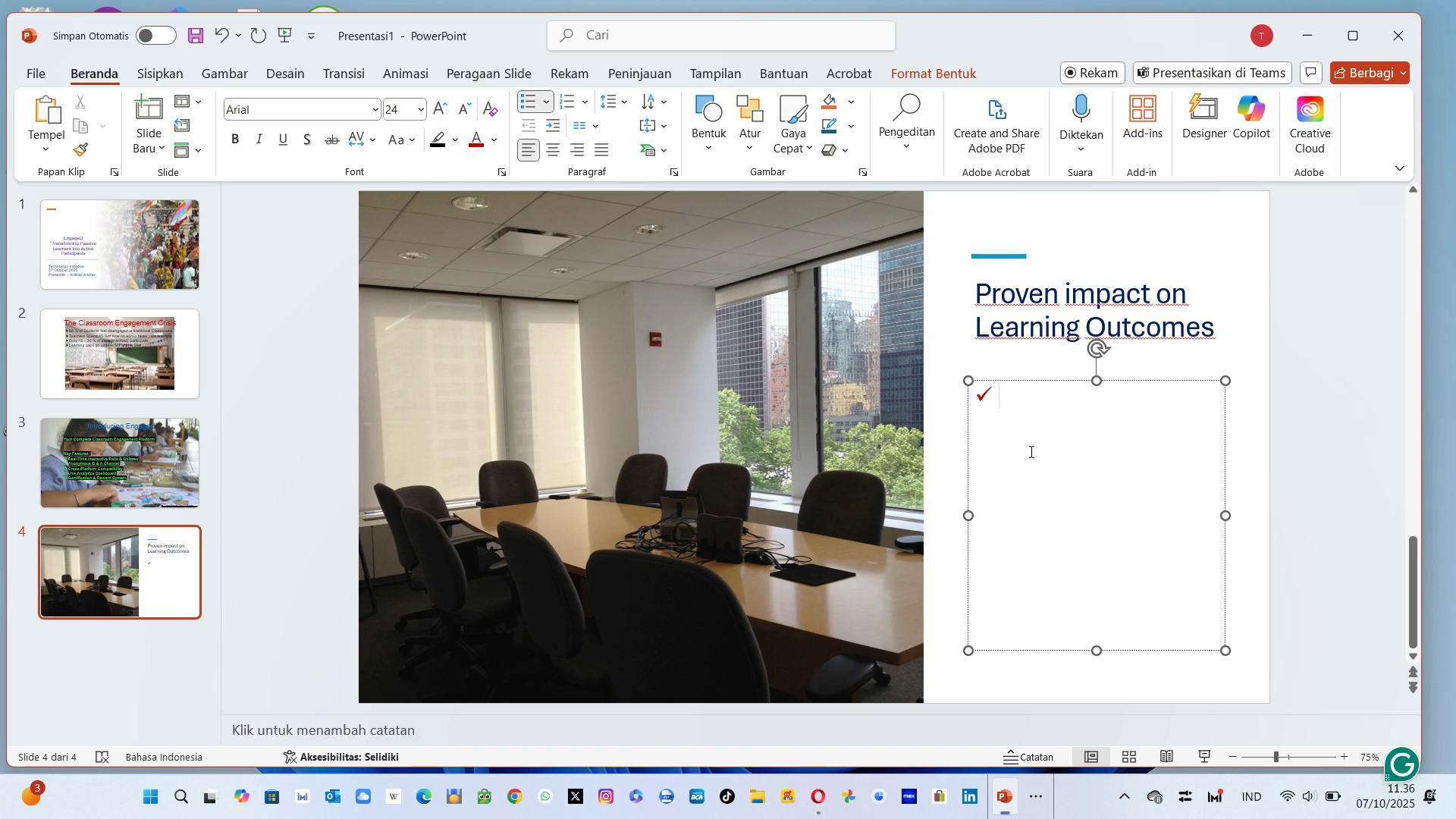 
key(ArrowLeft)